 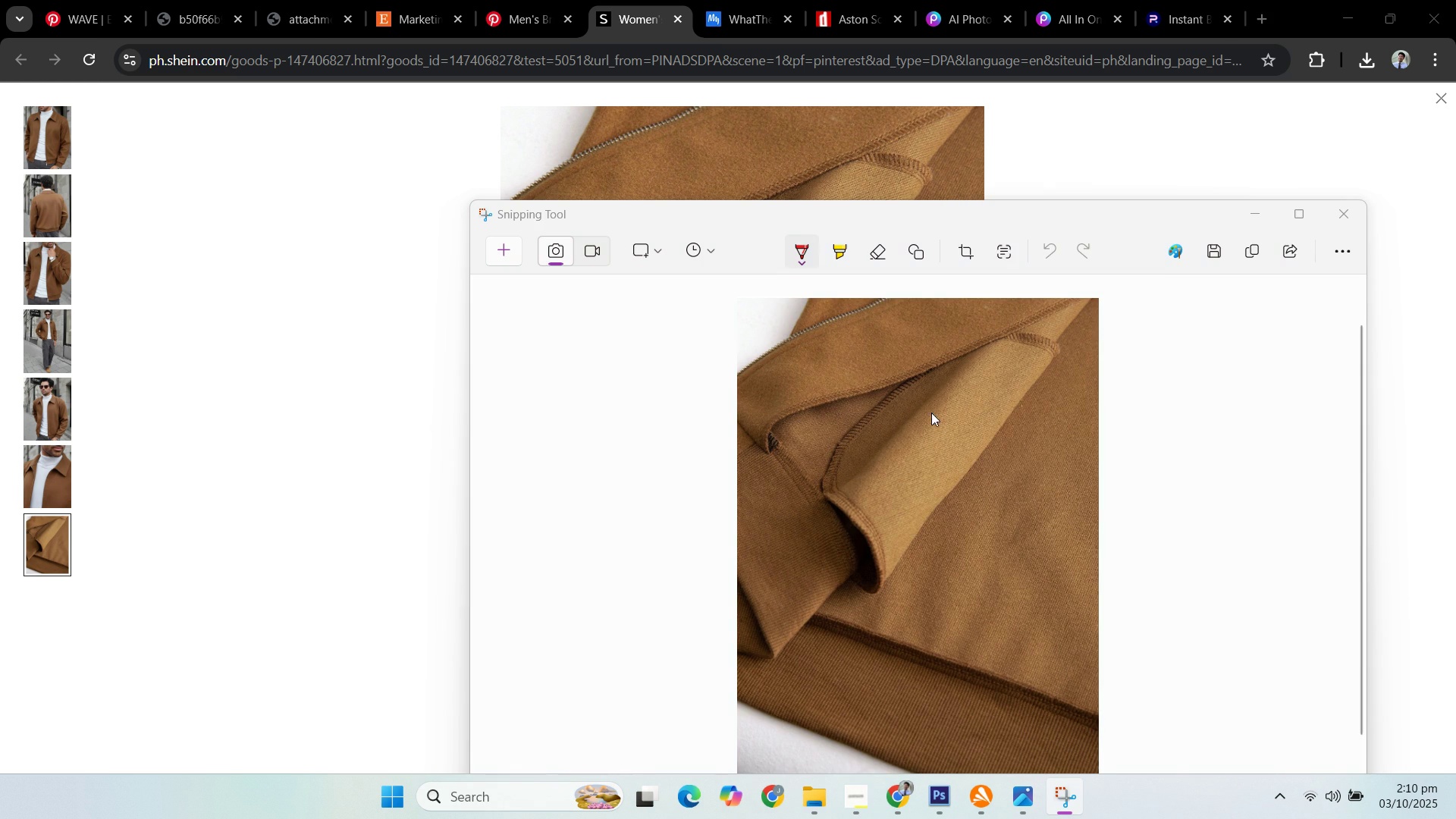 
type(1)
key(Backspace)
type(b1)
 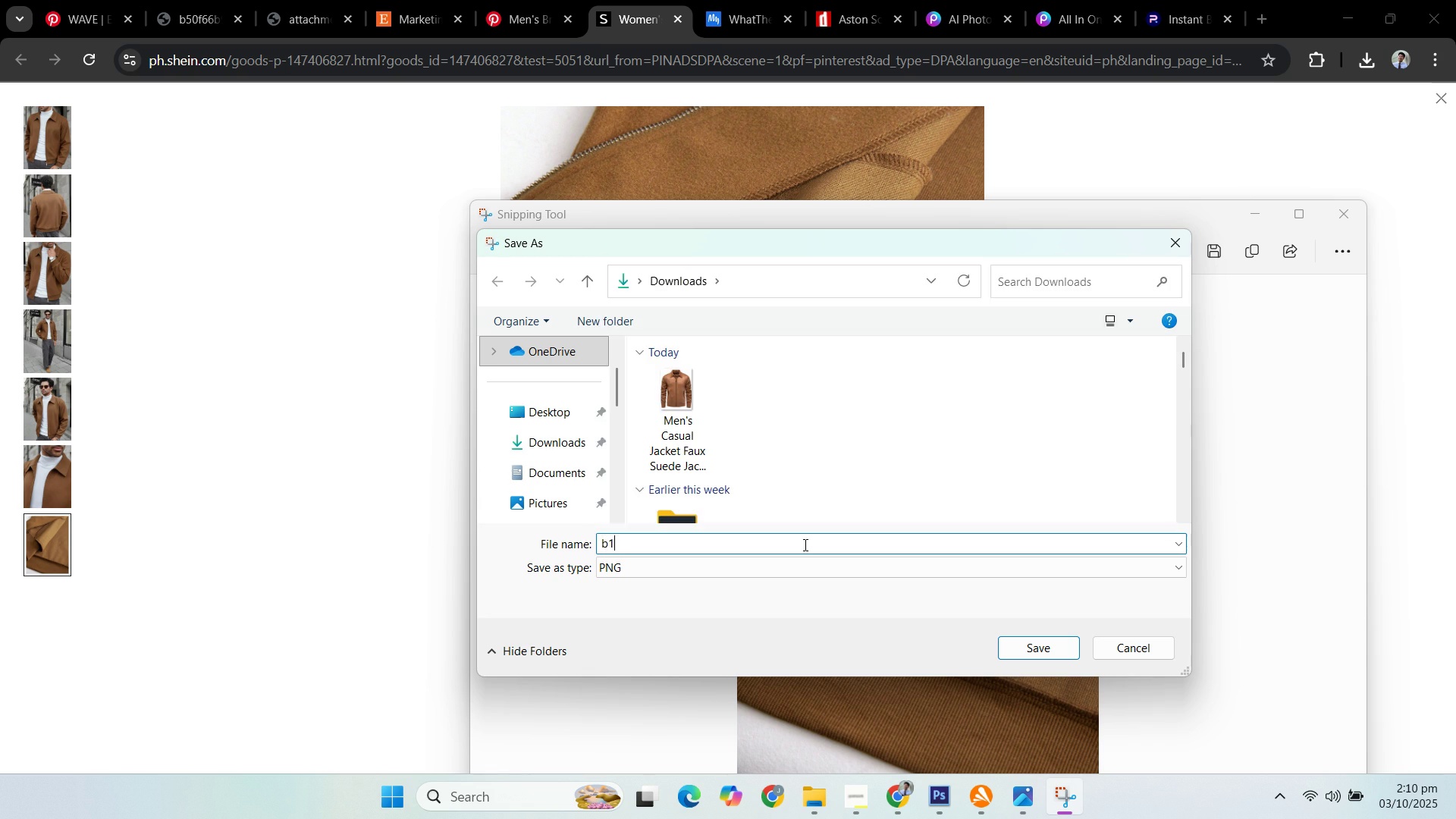 
key(Enter)
 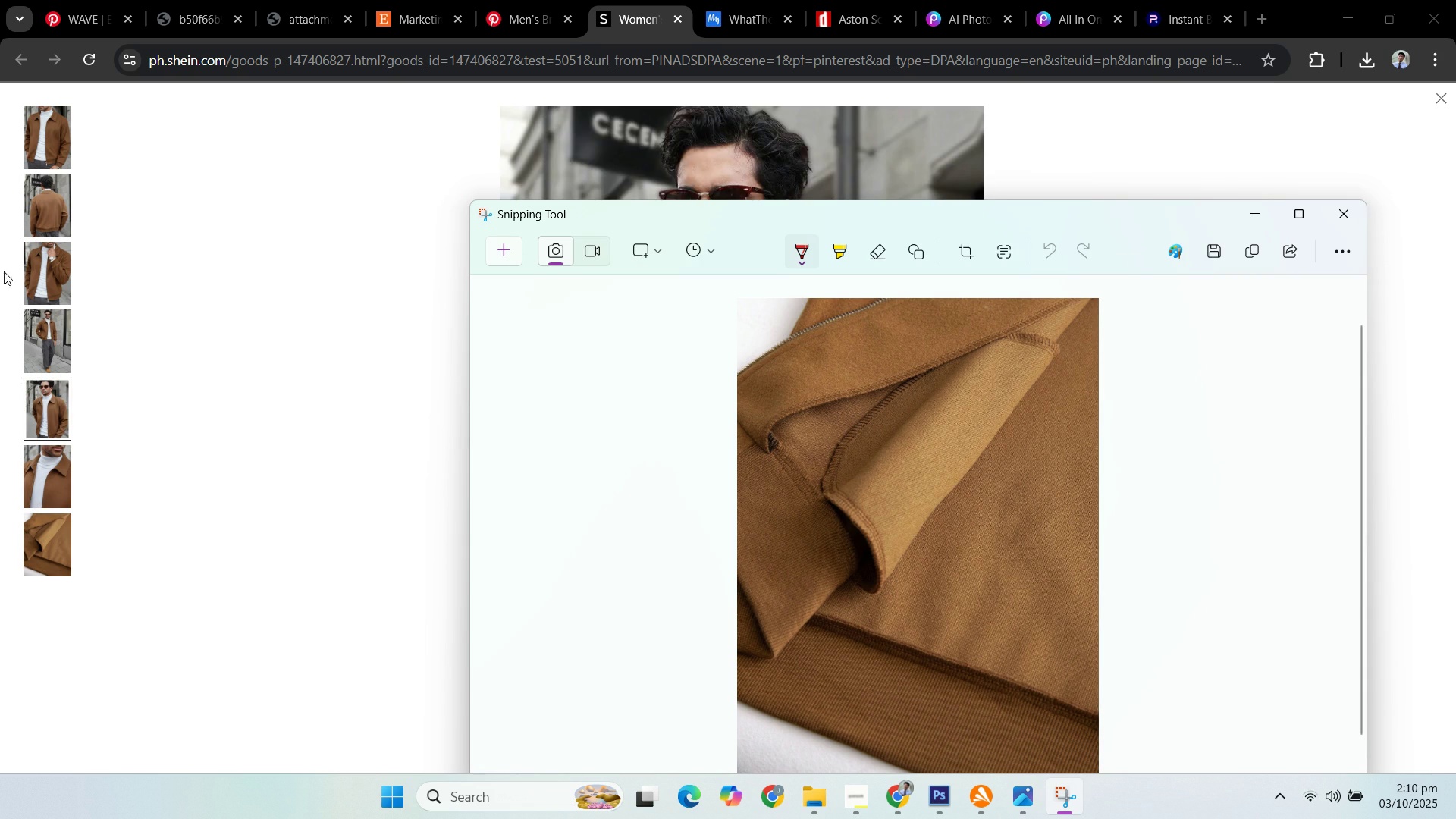 
wait(5.23)
 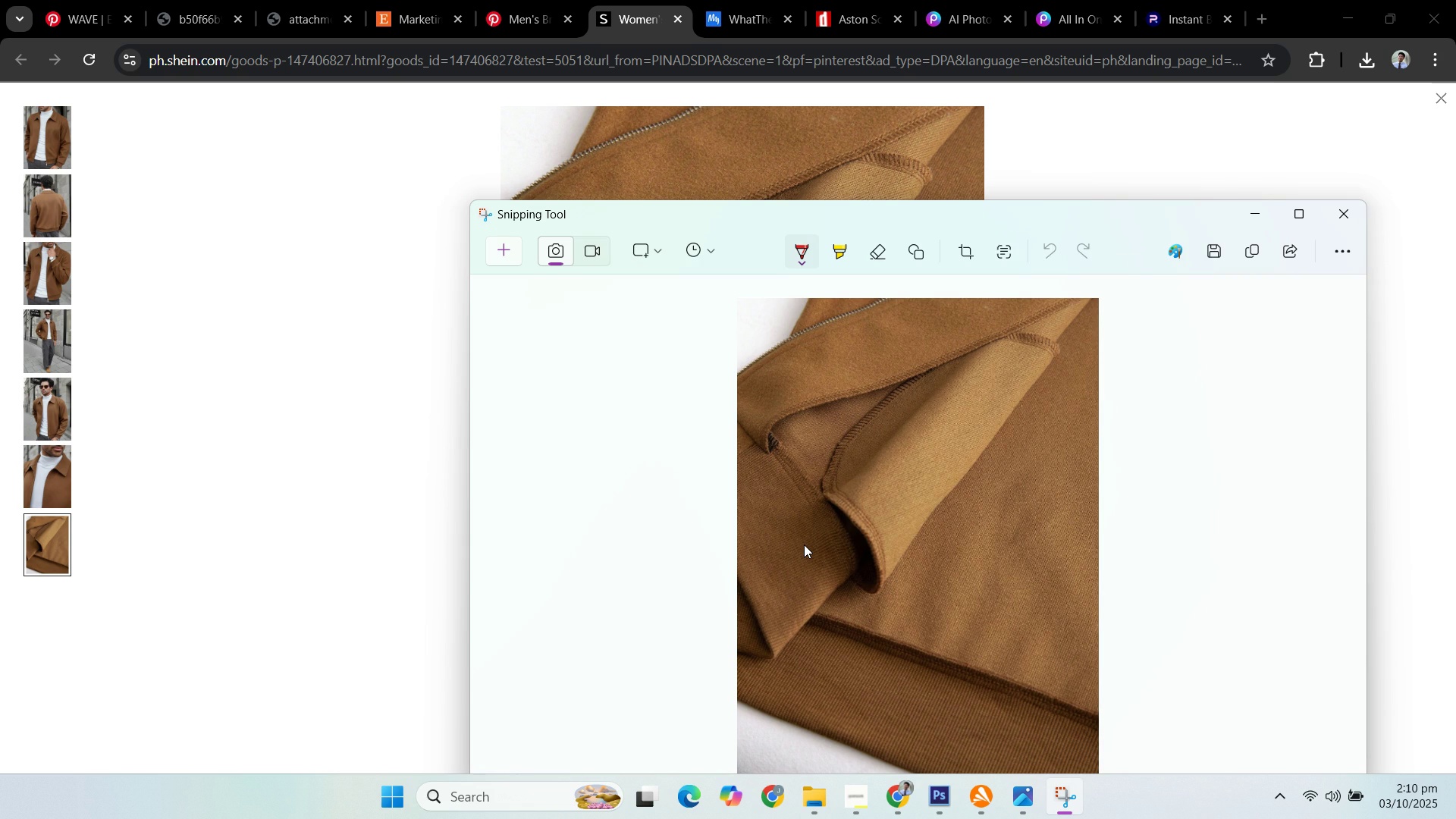 
left_click([45, 327])
 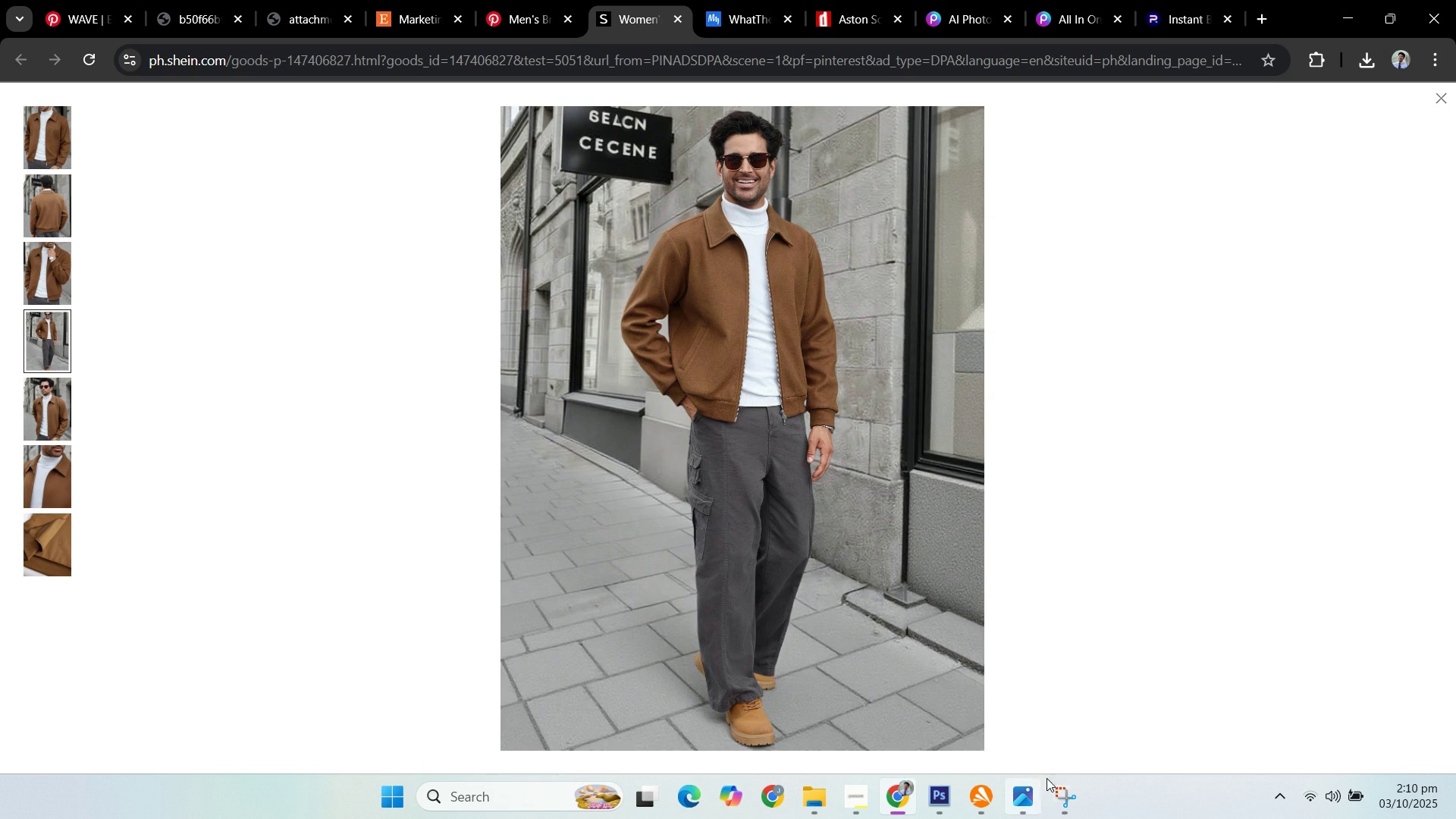 
left_click([1054, 787])
 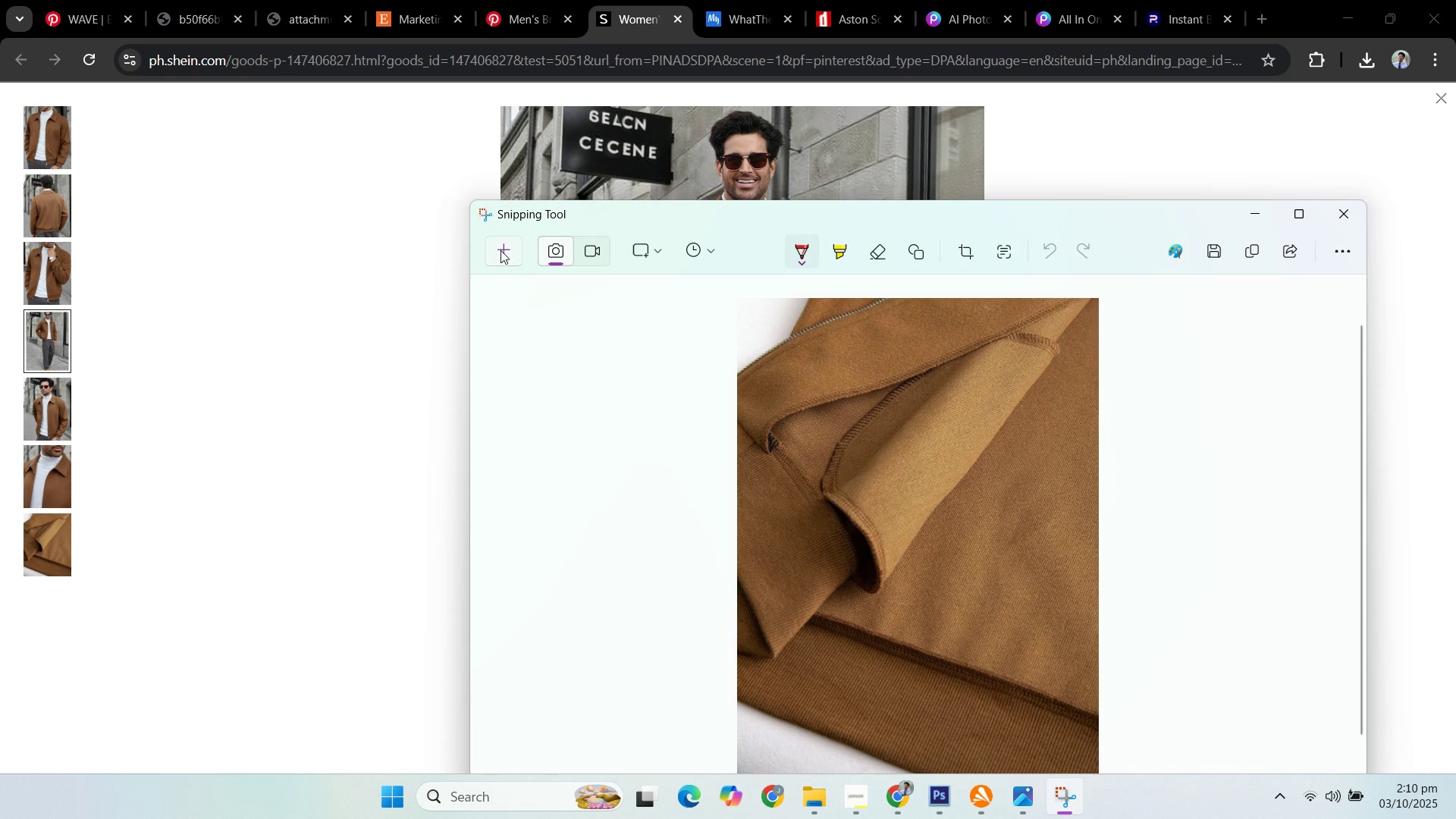 
left_click([500, 249])